 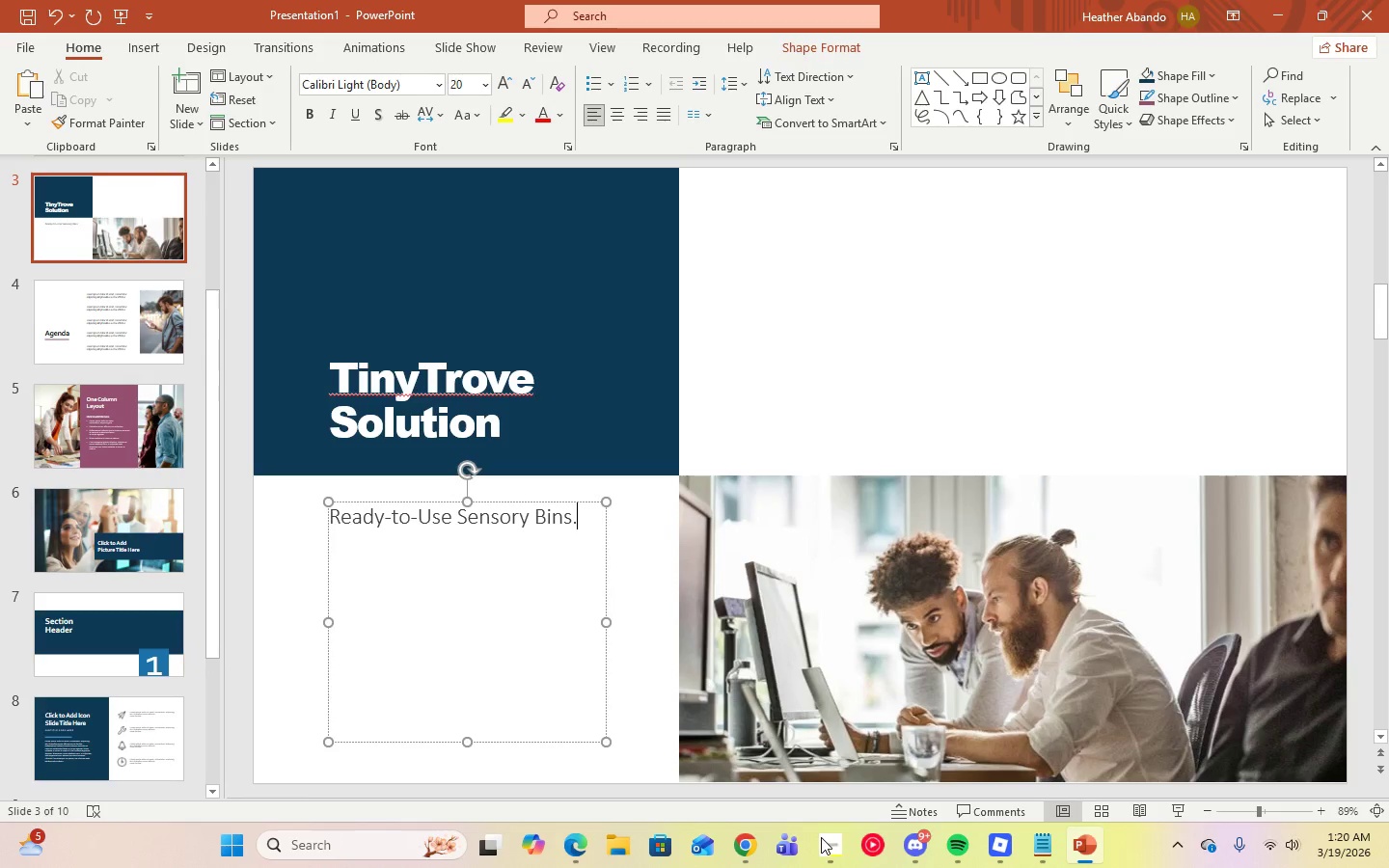 
left_click([529, 642])
 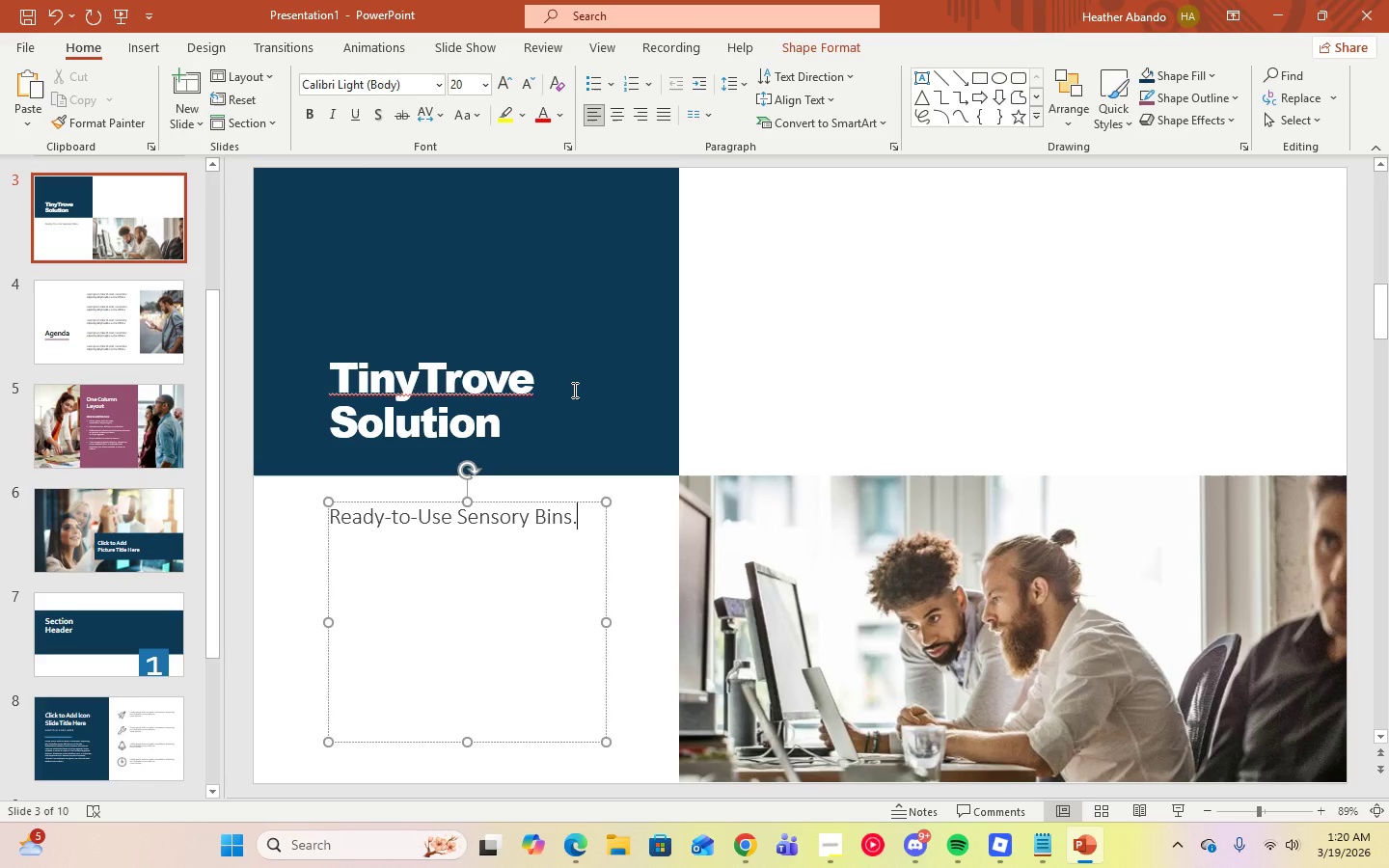 
left_click([873, 387])
 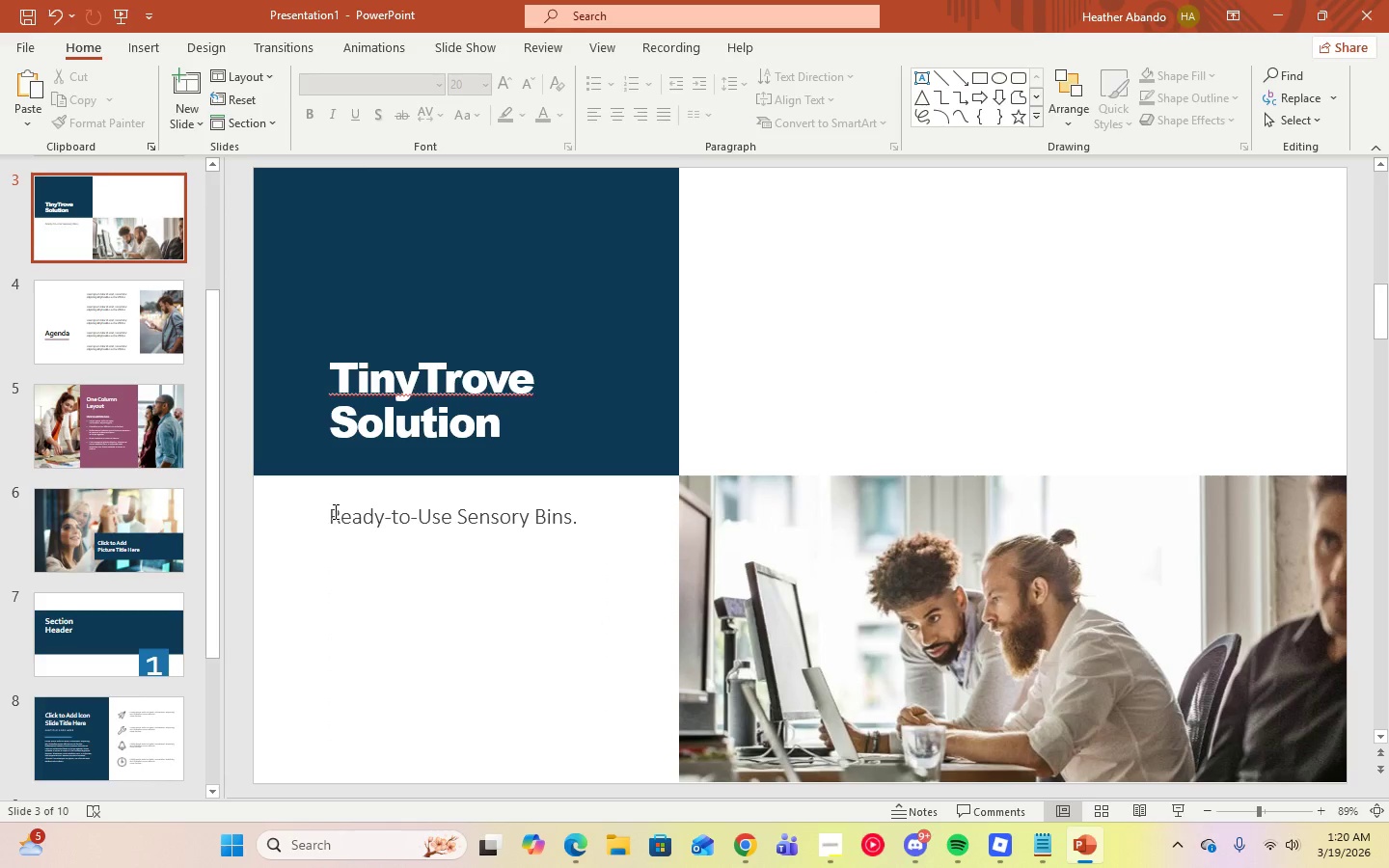 
left_click_drag(start_coordinate=[330, 513], to_coordinate=[621, 551])
 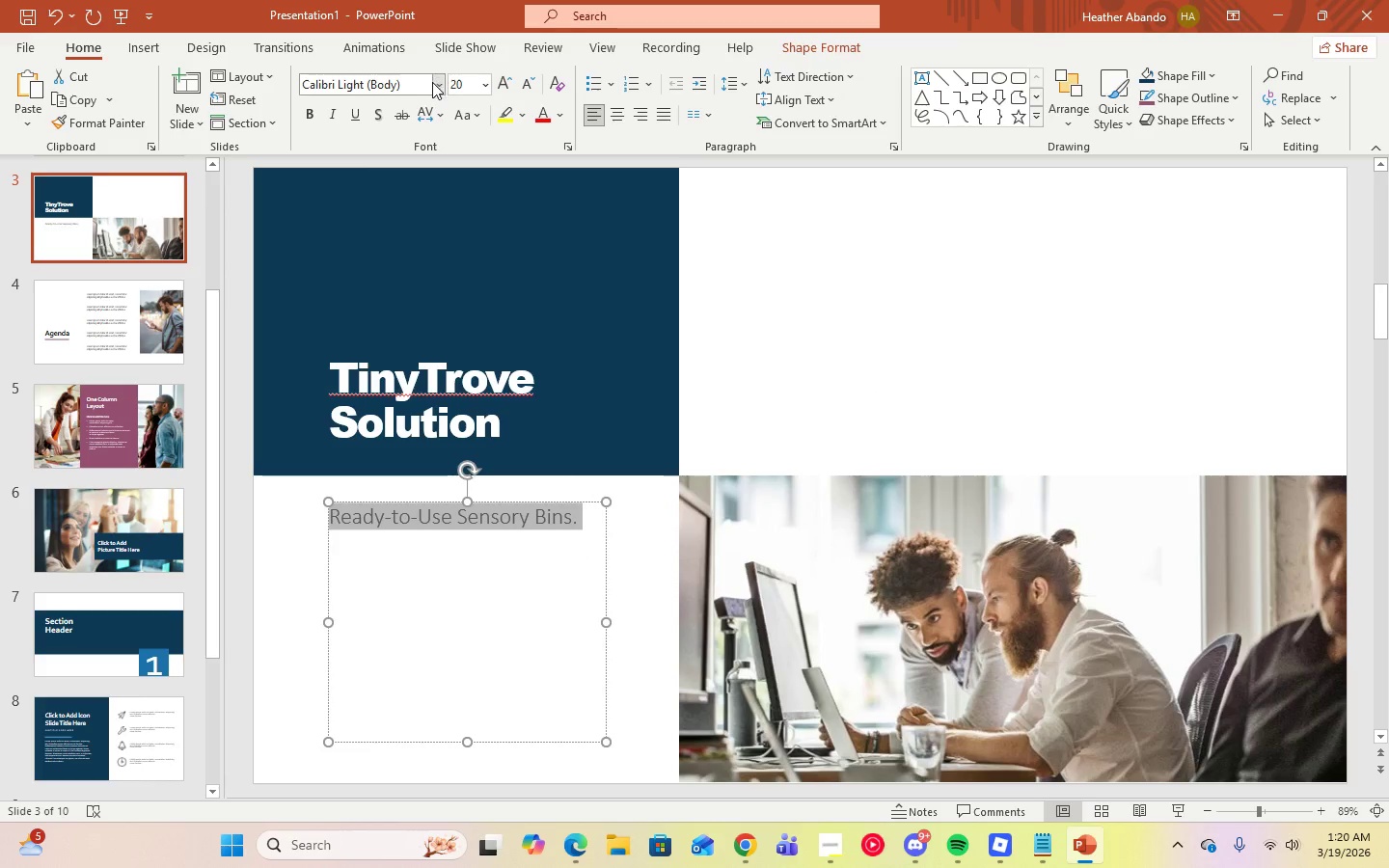 
left_click([437, 85])
 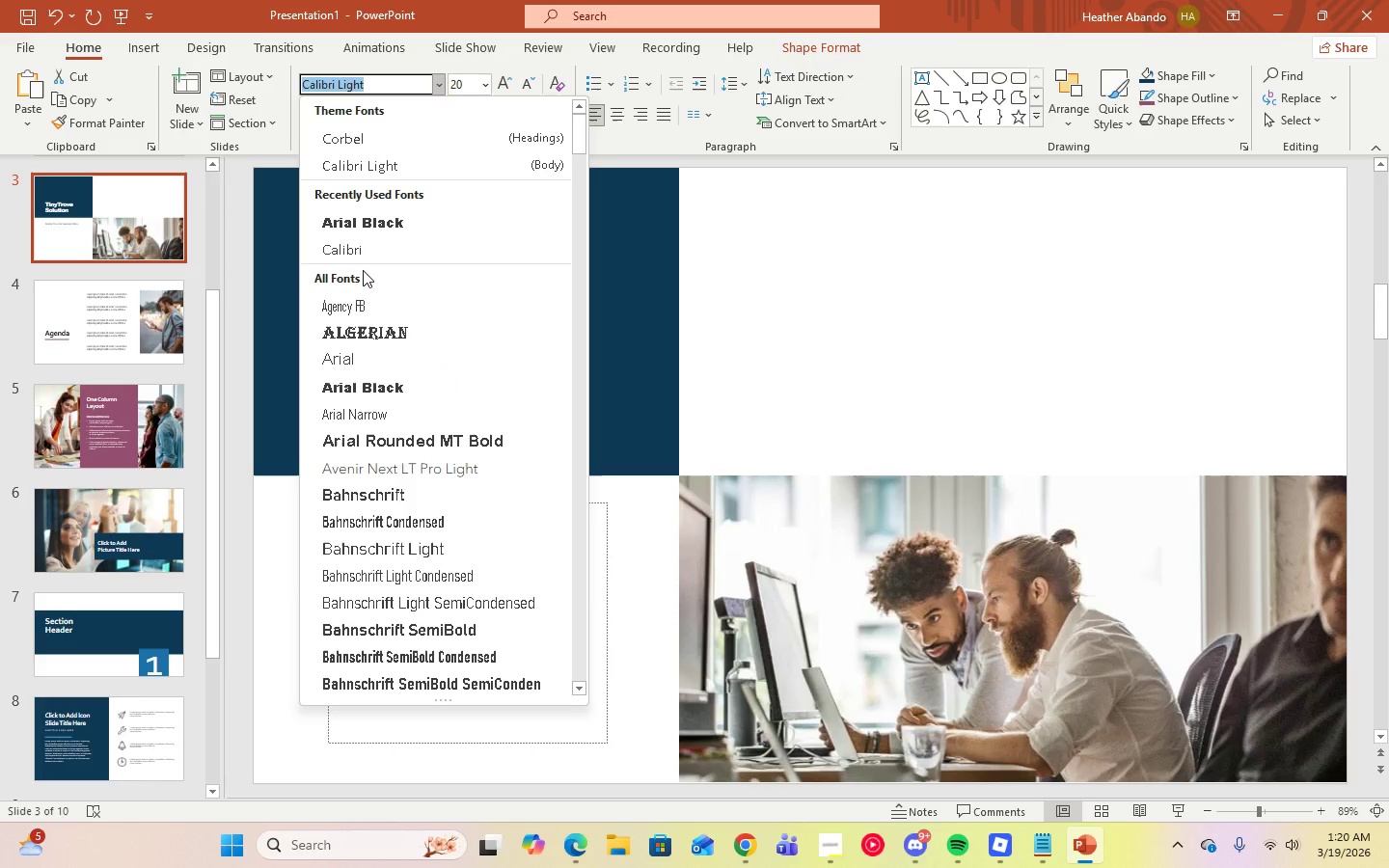 
left_click([363, 255])
 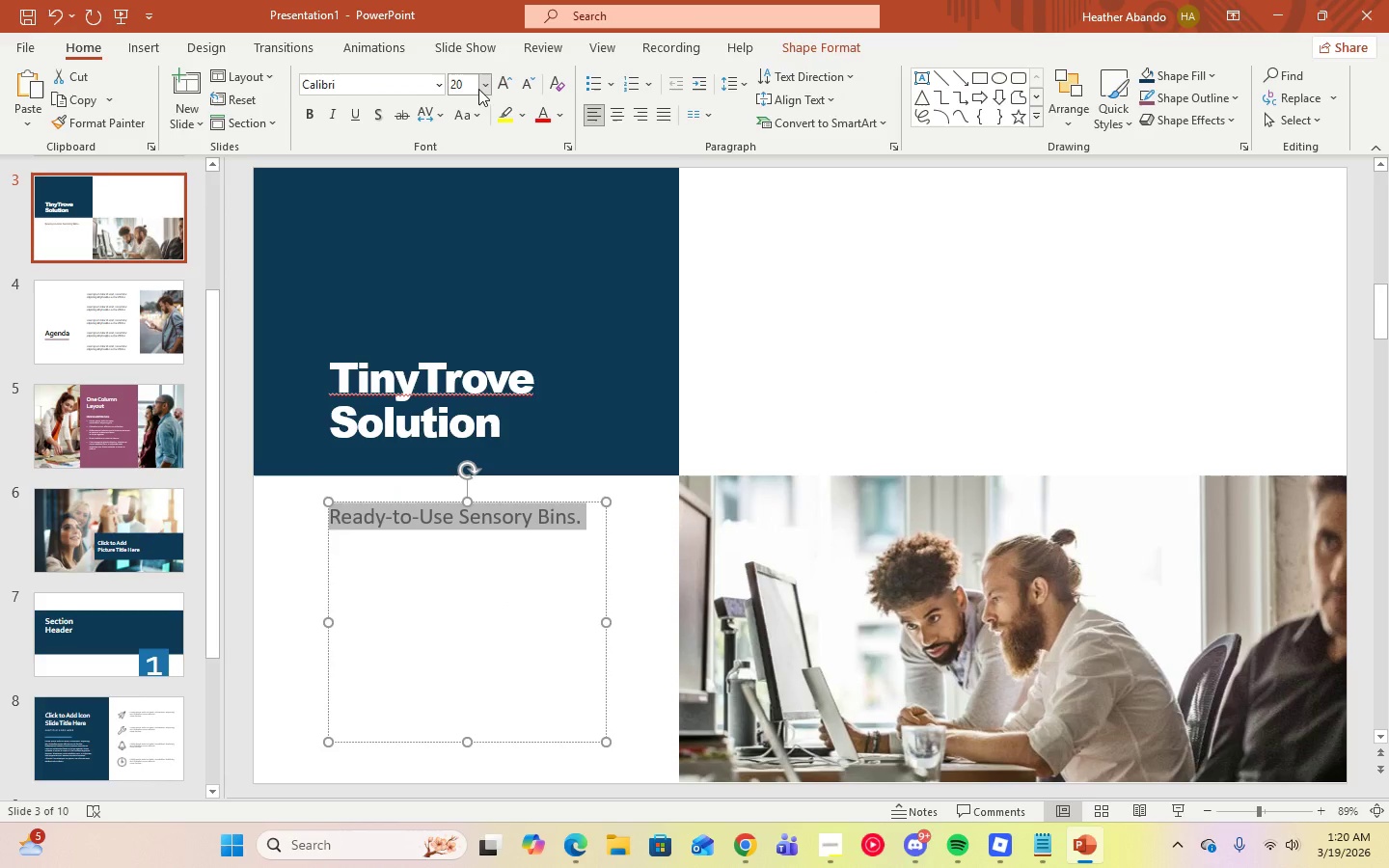 
left_click([478, 89])
 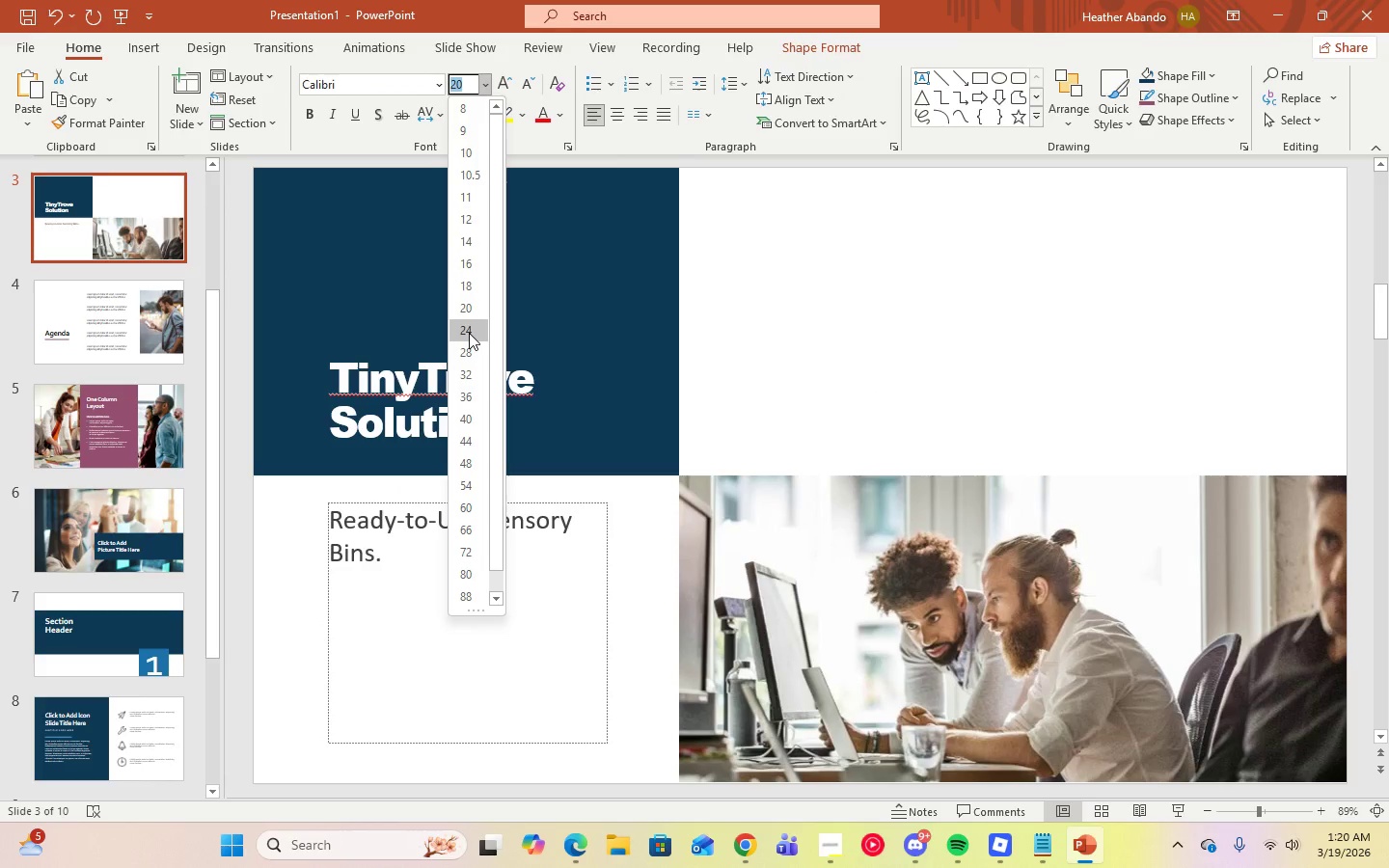 
left_click([469, 333])
 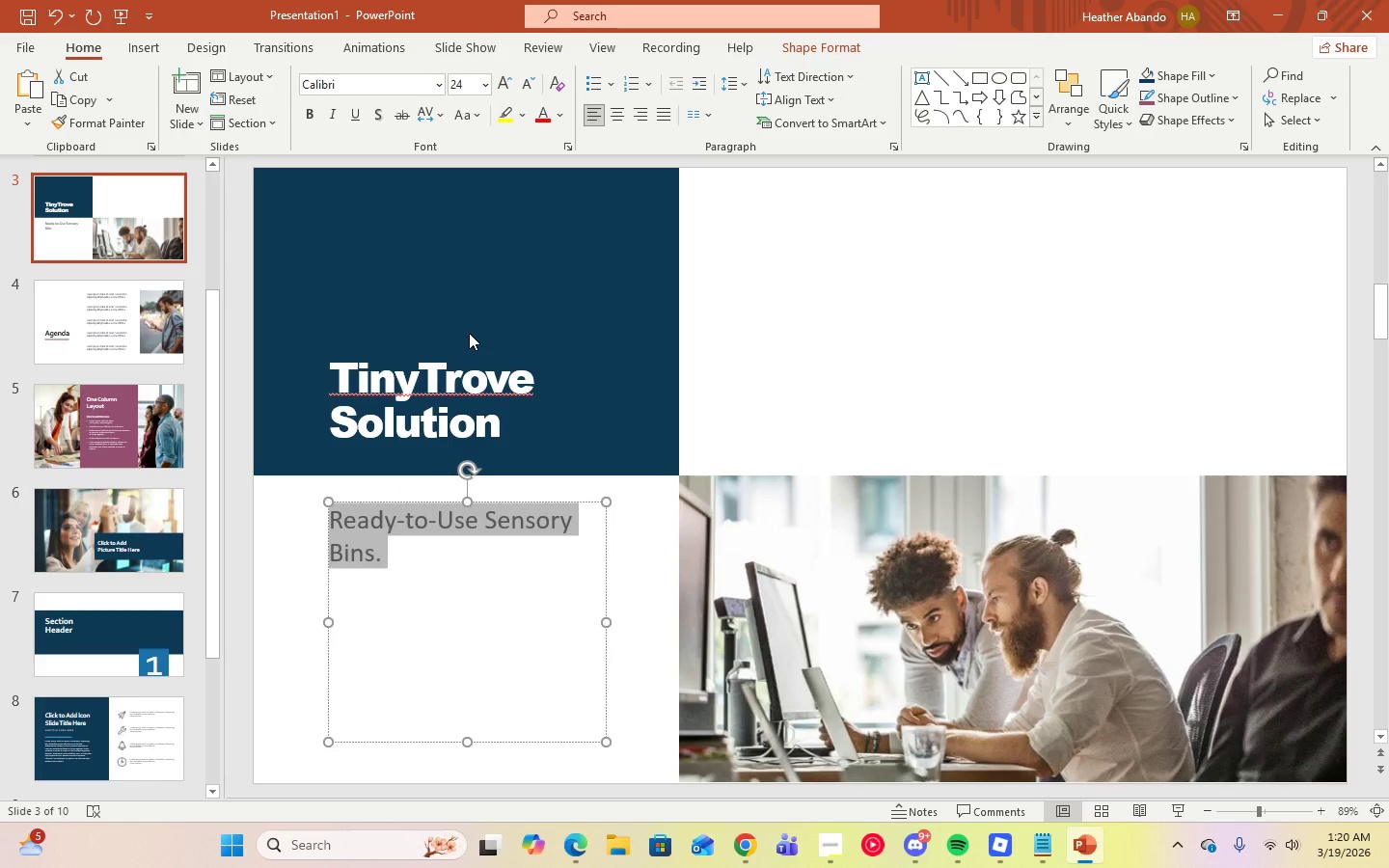 
wait(10.66)
 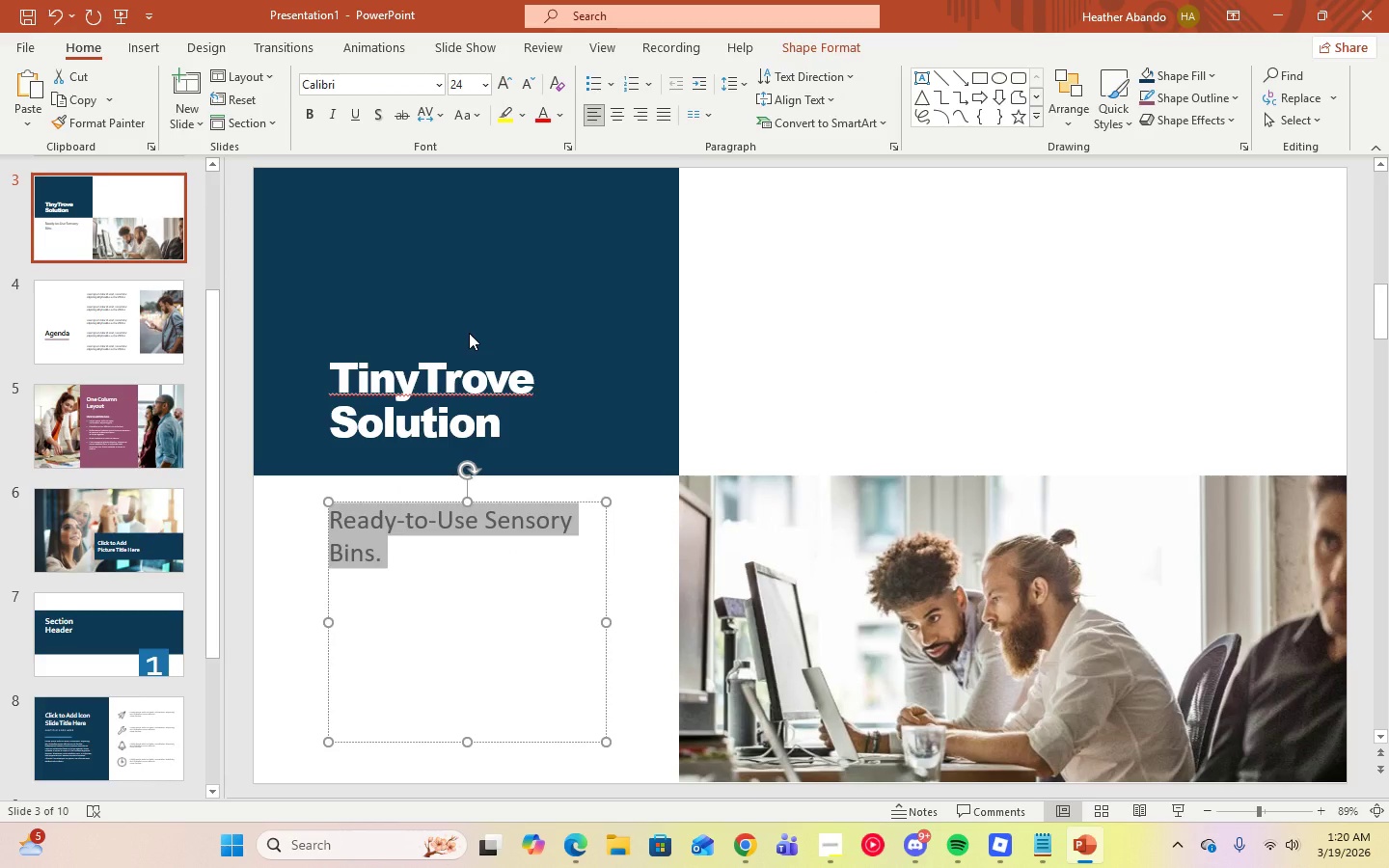 
left_click([857, 366])
 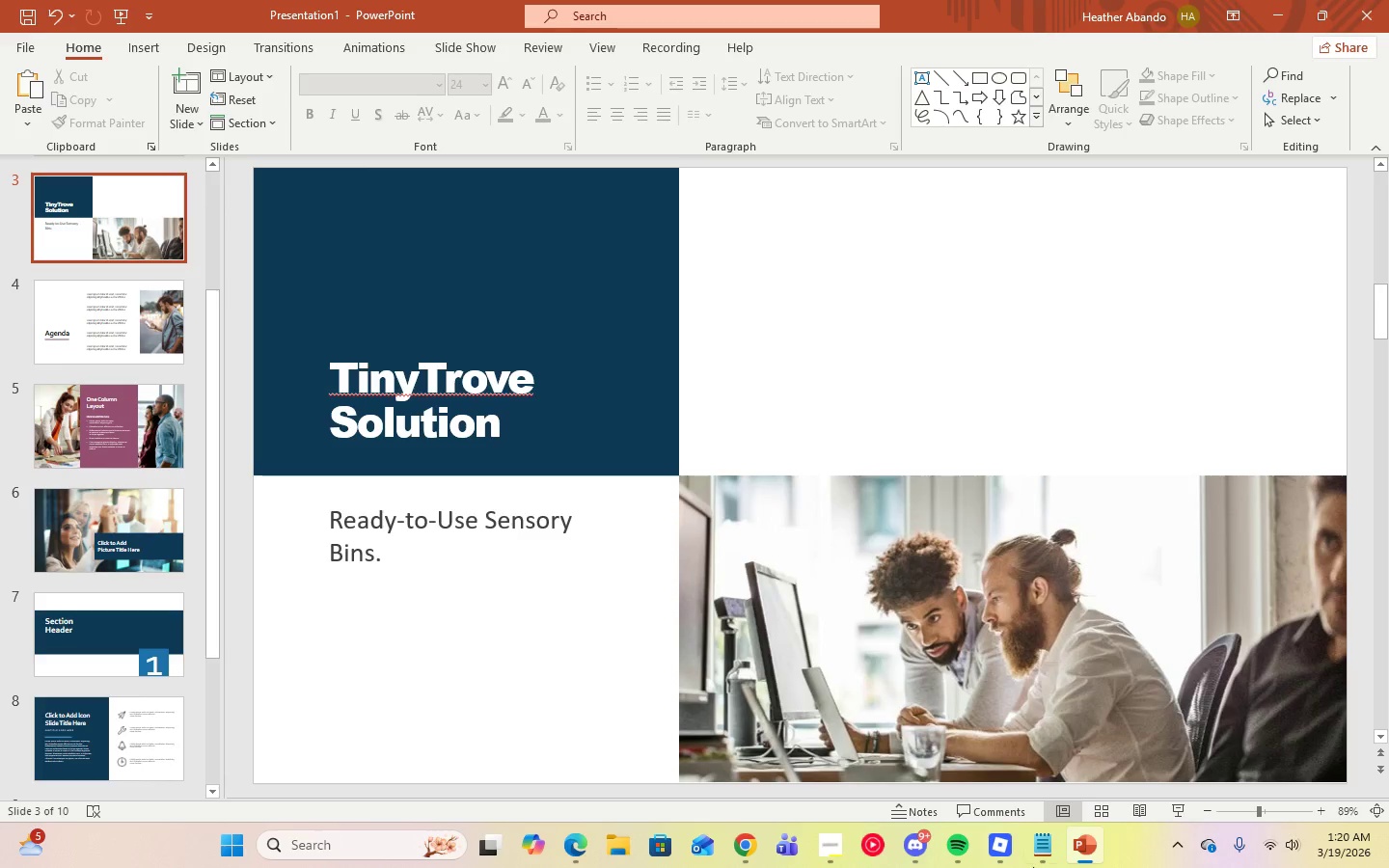 
left_click([822, 845])